 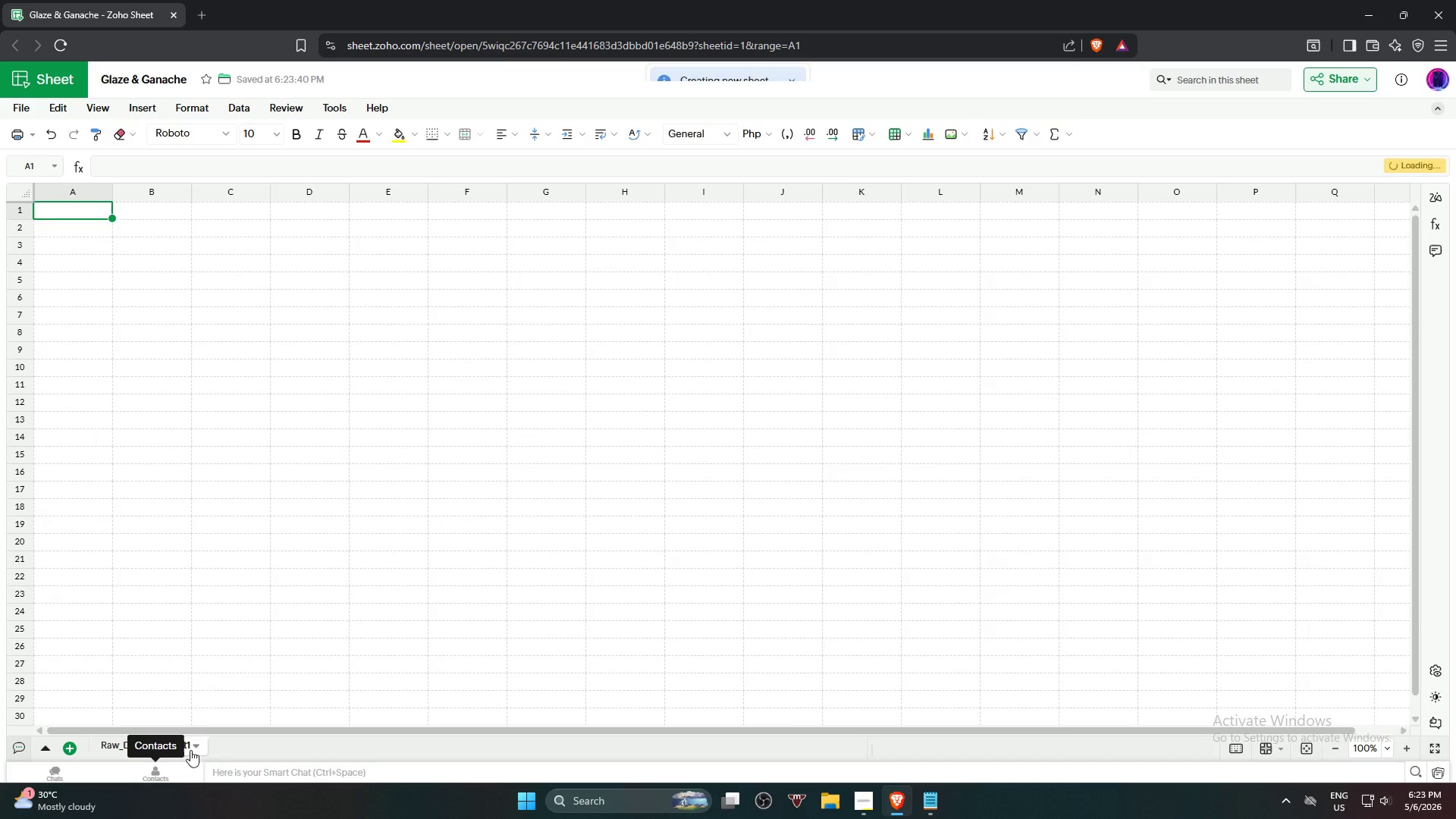 
left_click([69, 744])
 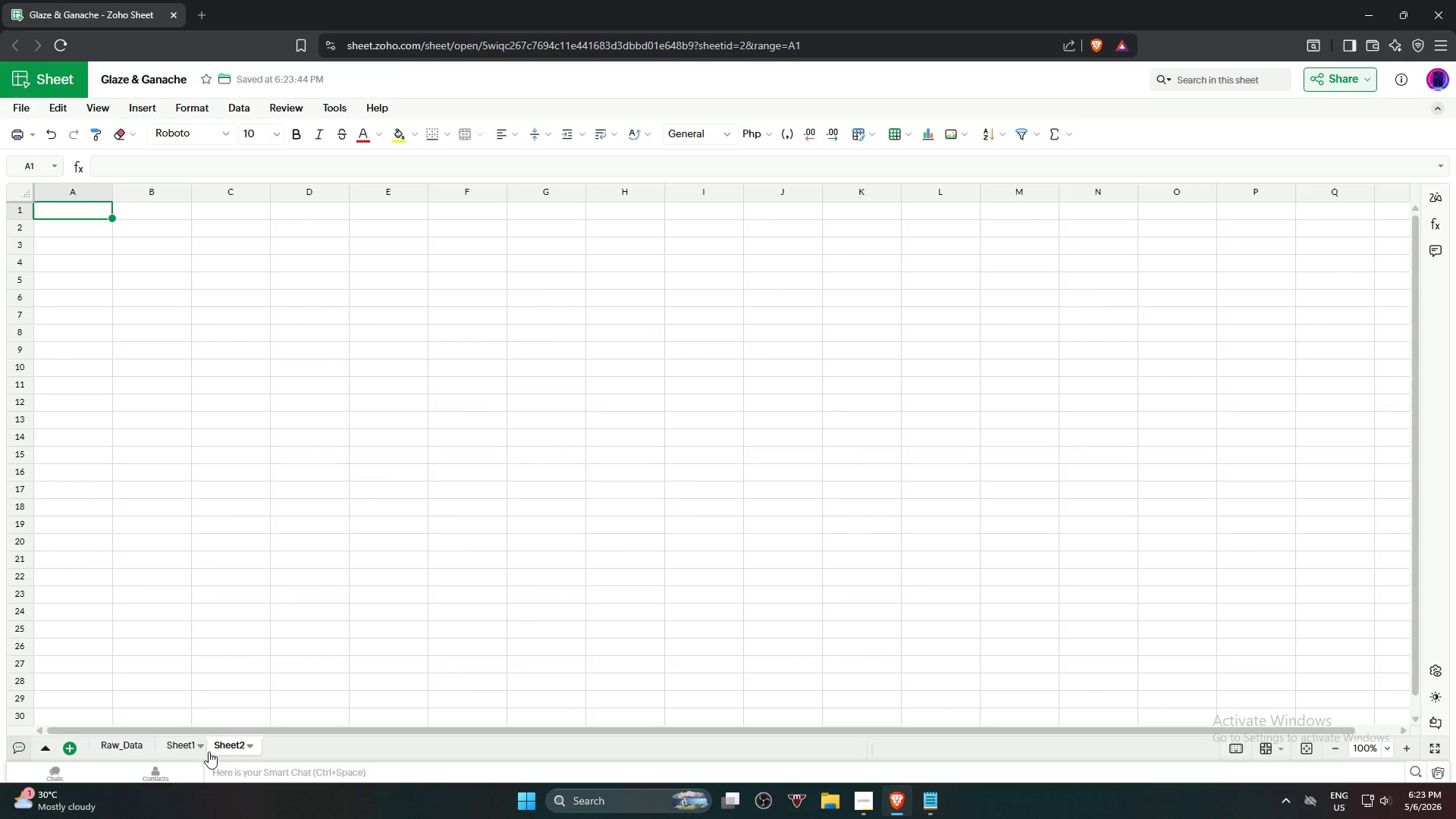 
left_click([66, 741])
 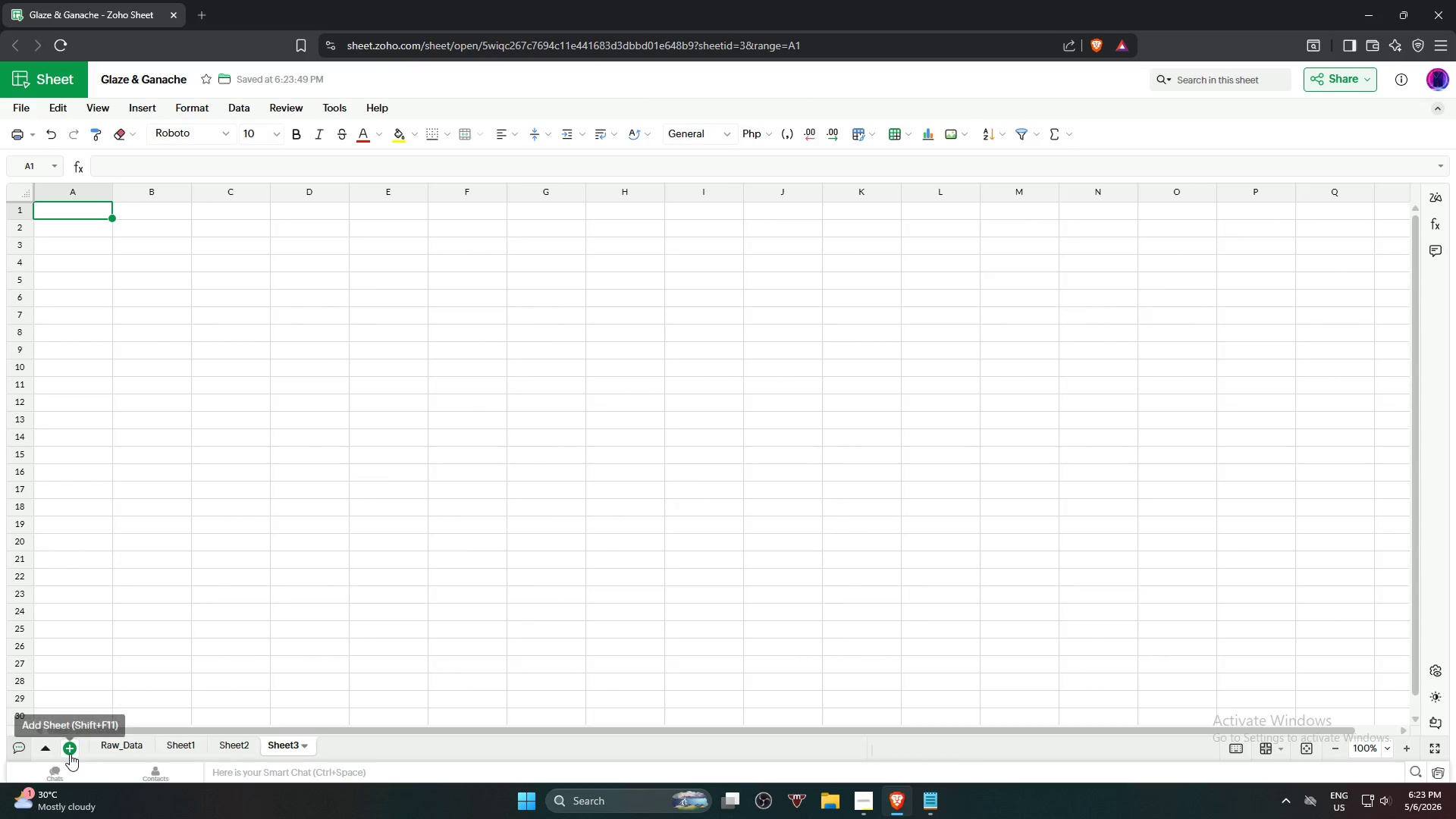 
left_click([70, 753])
 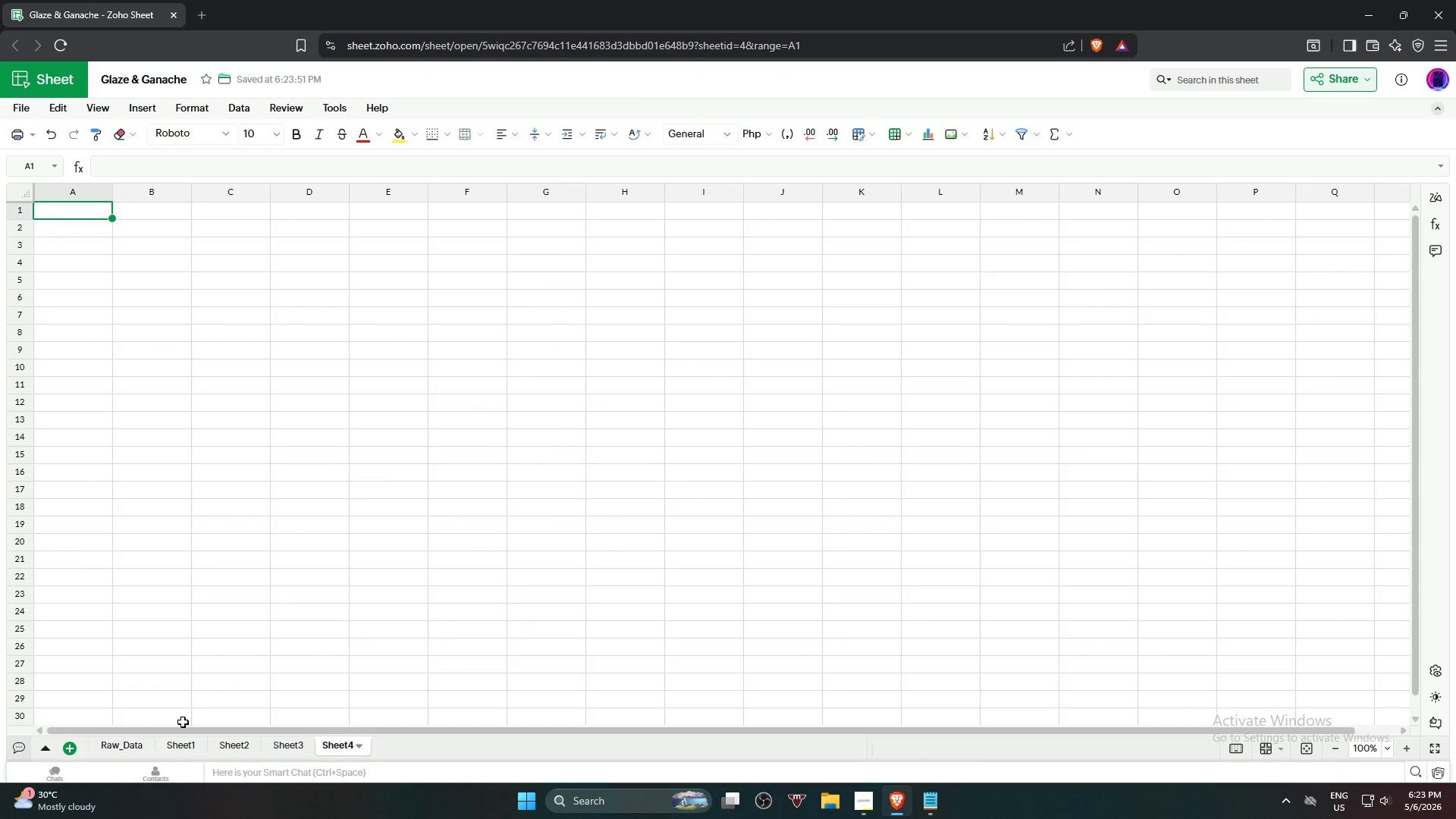 
double_click([180, 745])
 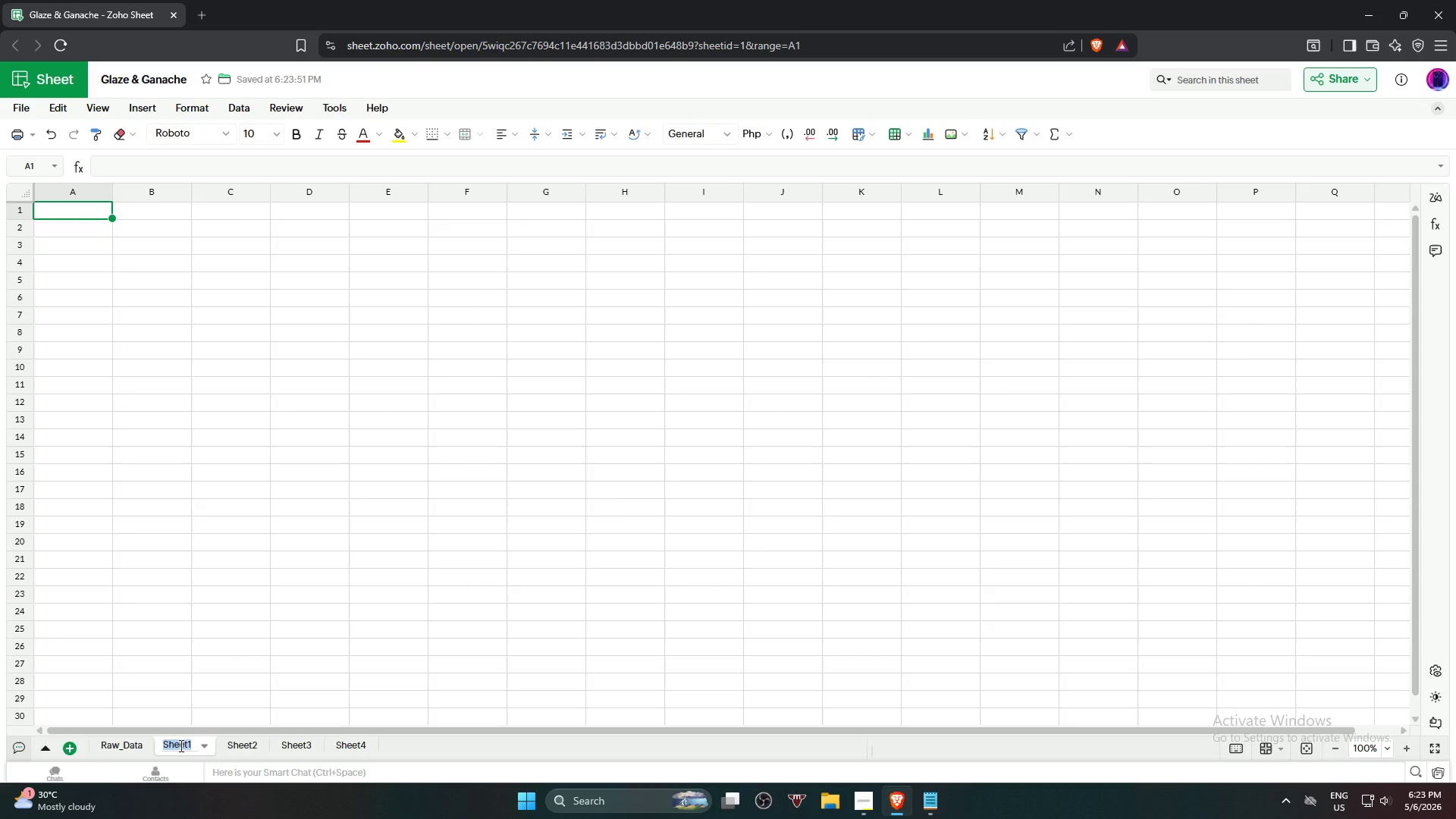 
type(Helper_Calc)
 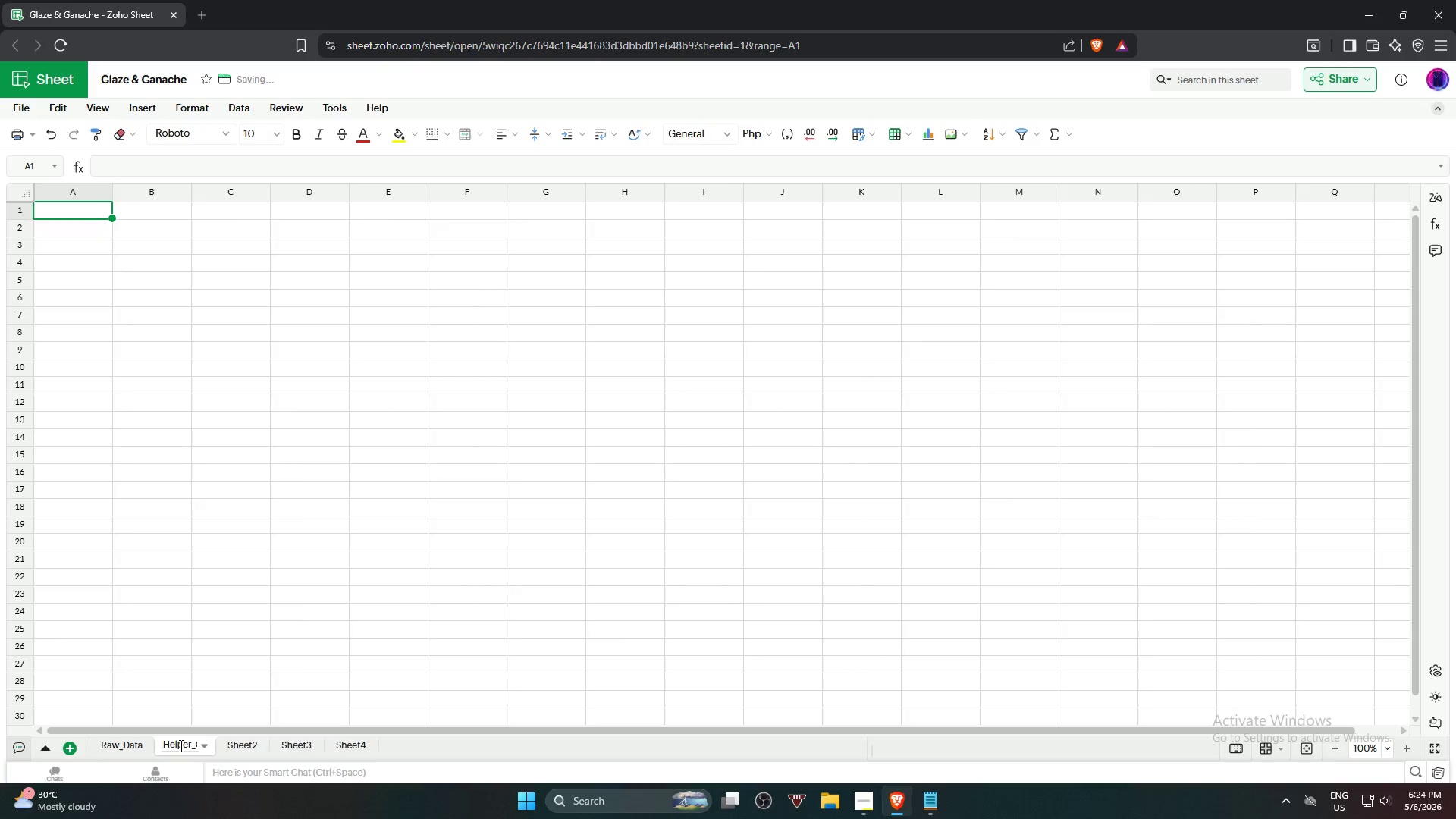 
 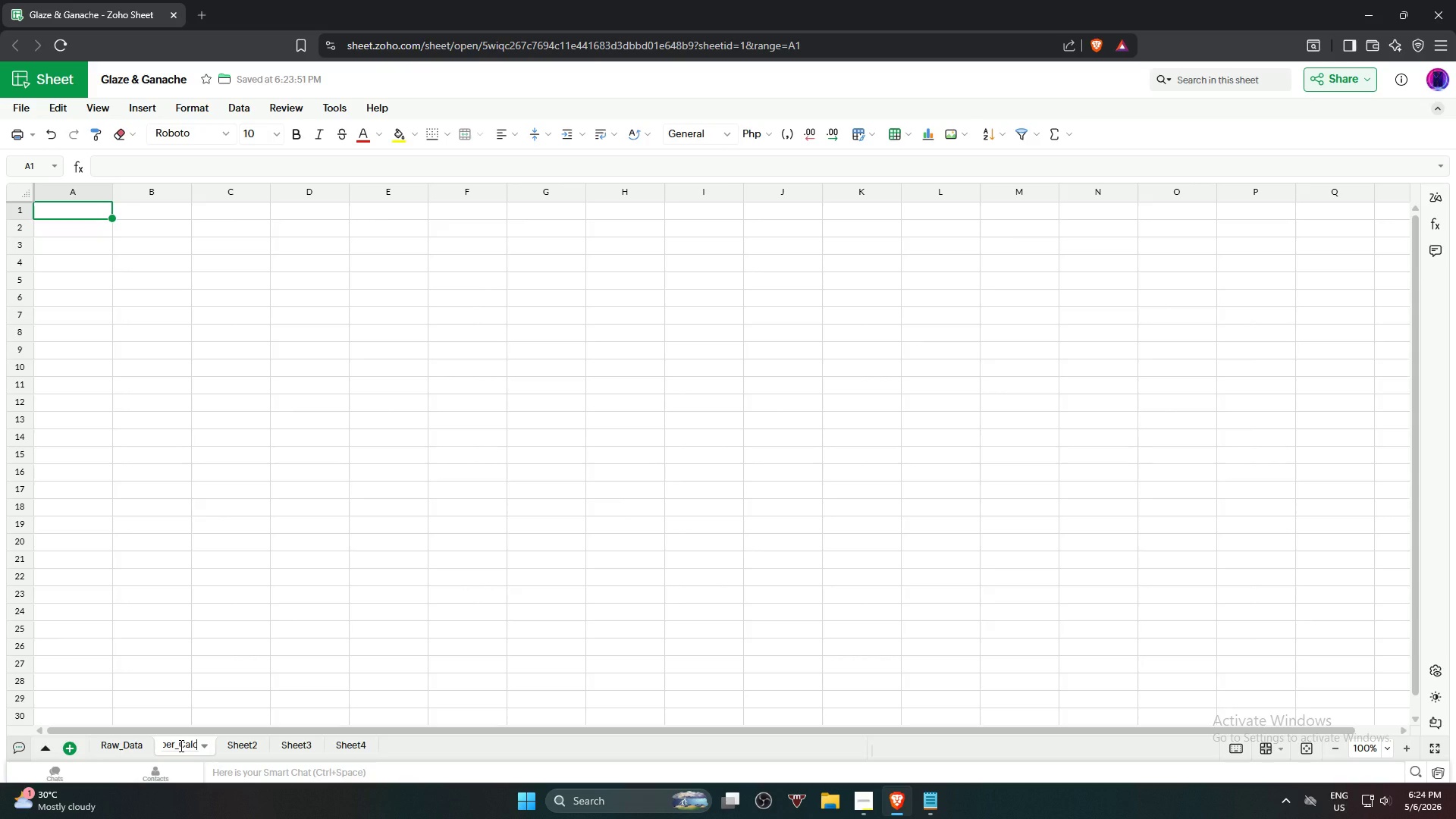 
key(Enter)
 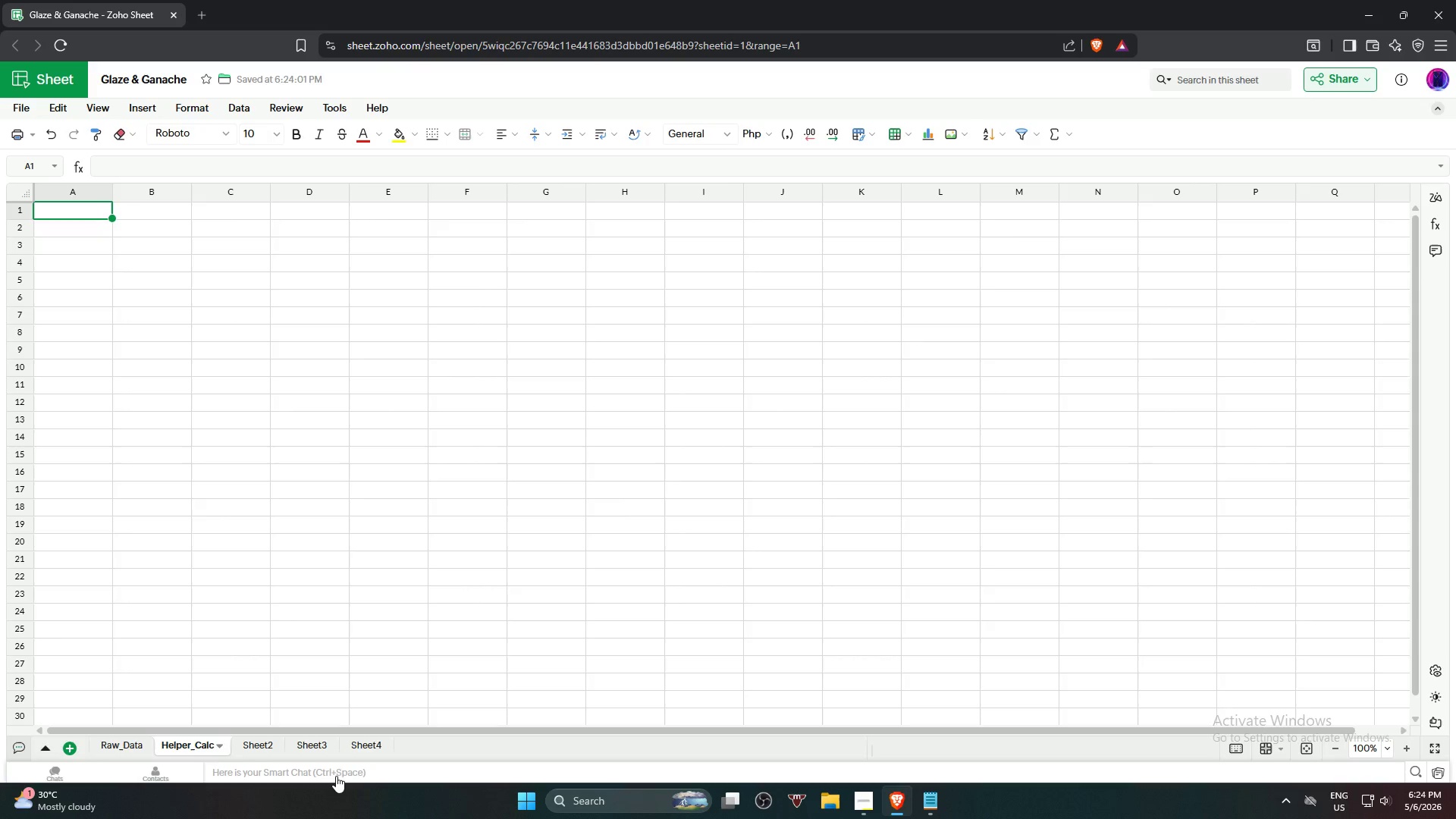 
mouse_move([250, 745])
 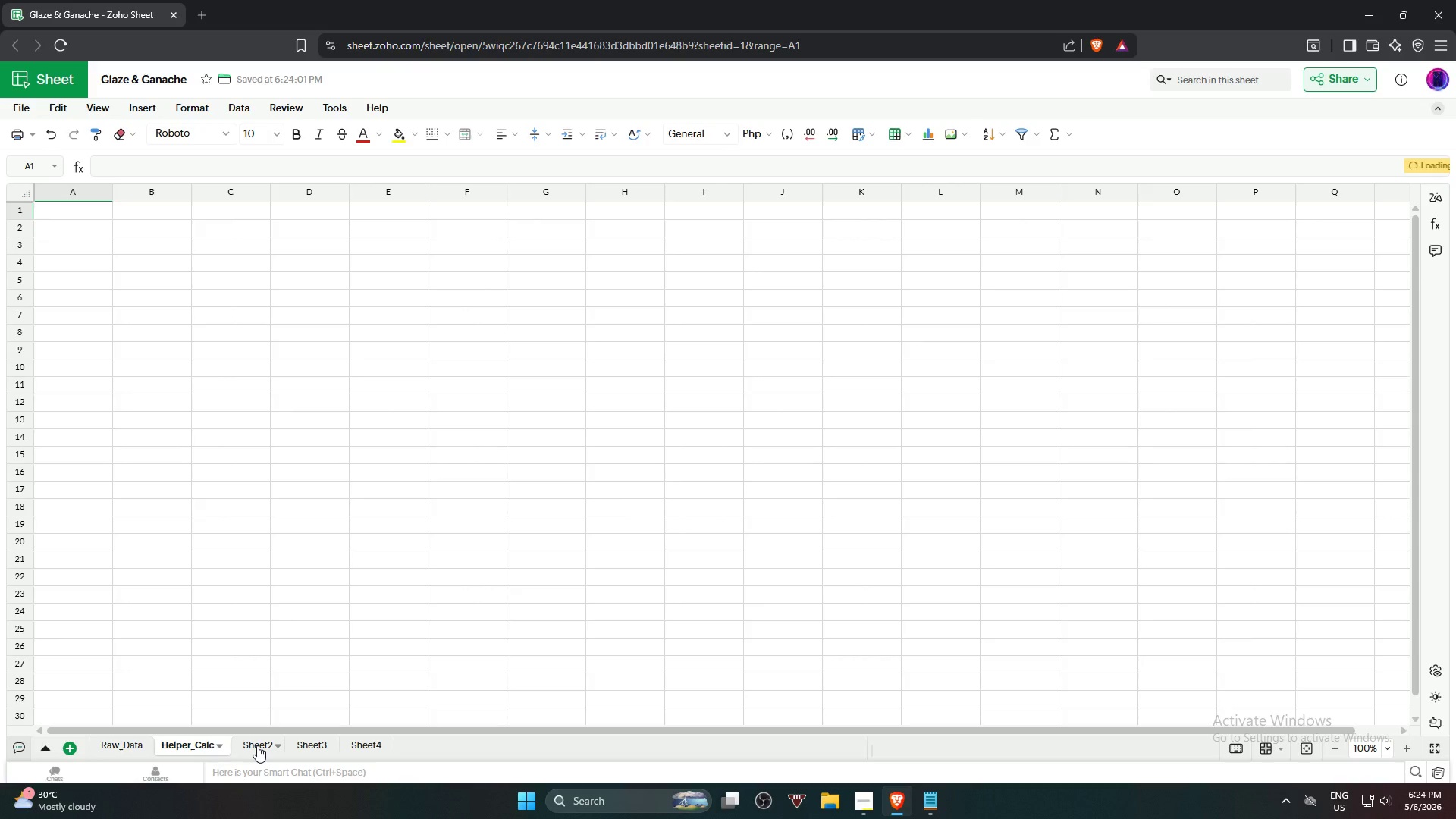 
double_click([257, 745])
 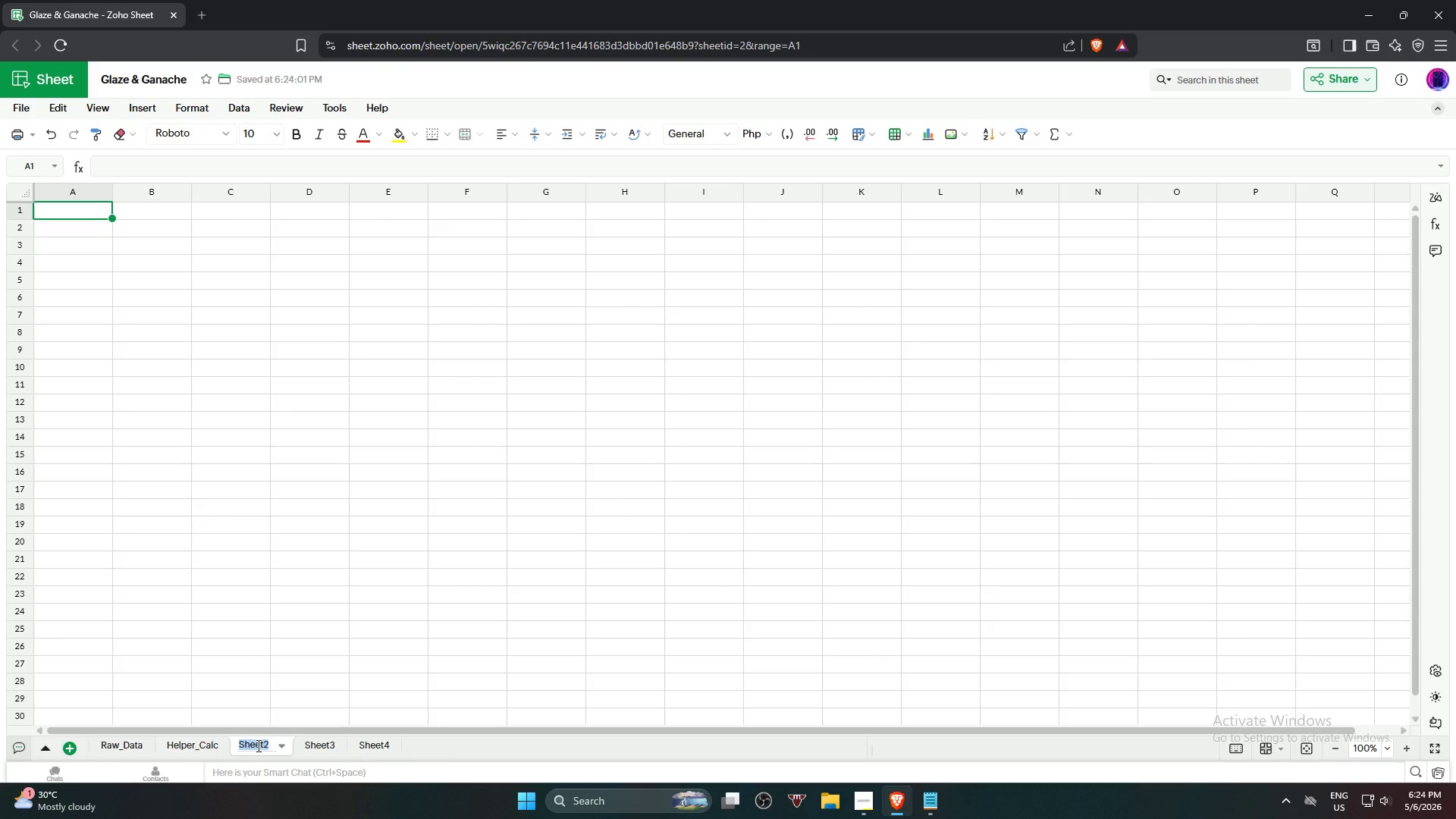 
type({ivot)
key(Backspace)
key(Backspace)
key(Backspace)
key(Backspace)
key(Backspace)
type(Pivot_Location)
 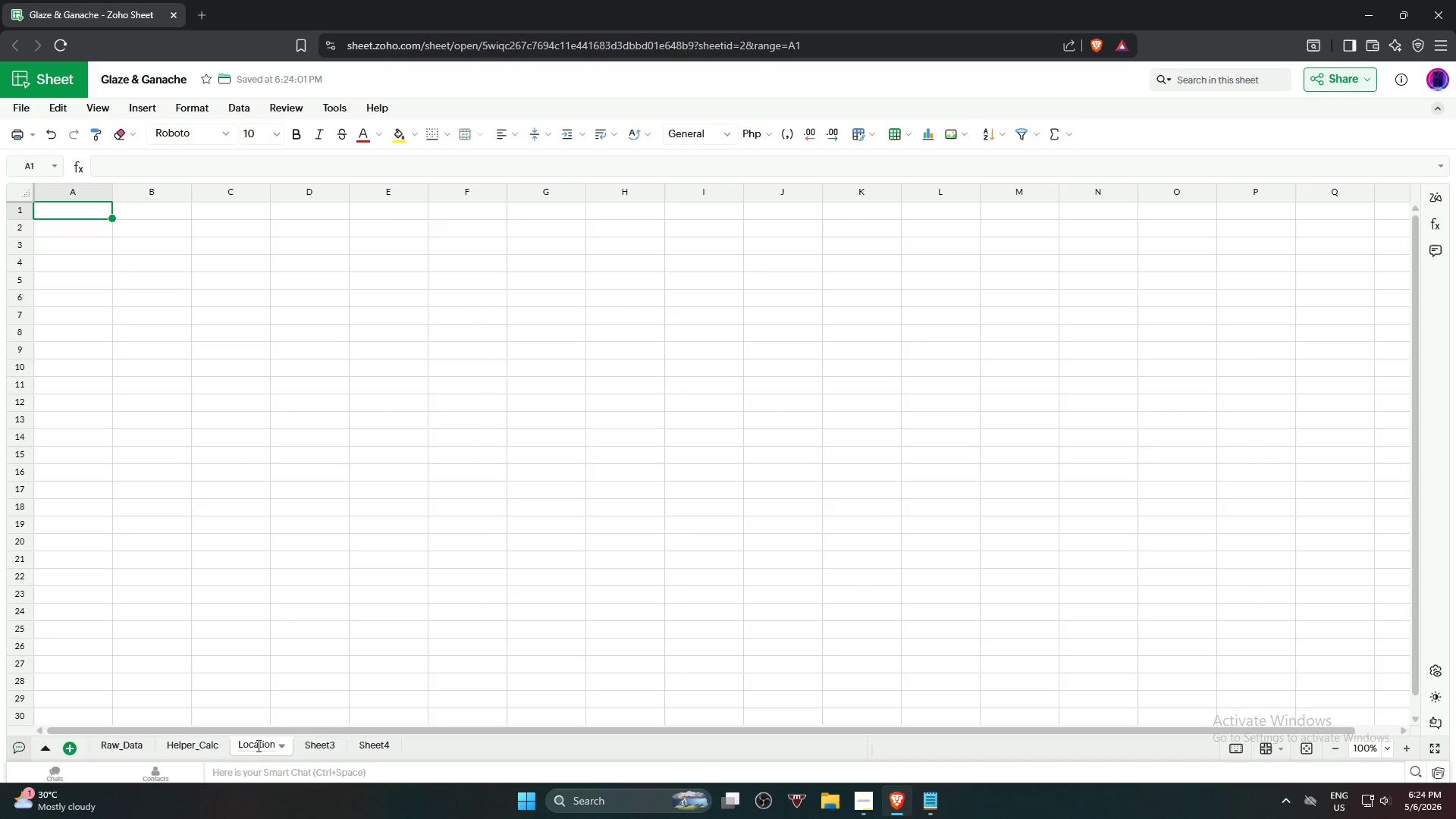 
left_click([500, 749])
 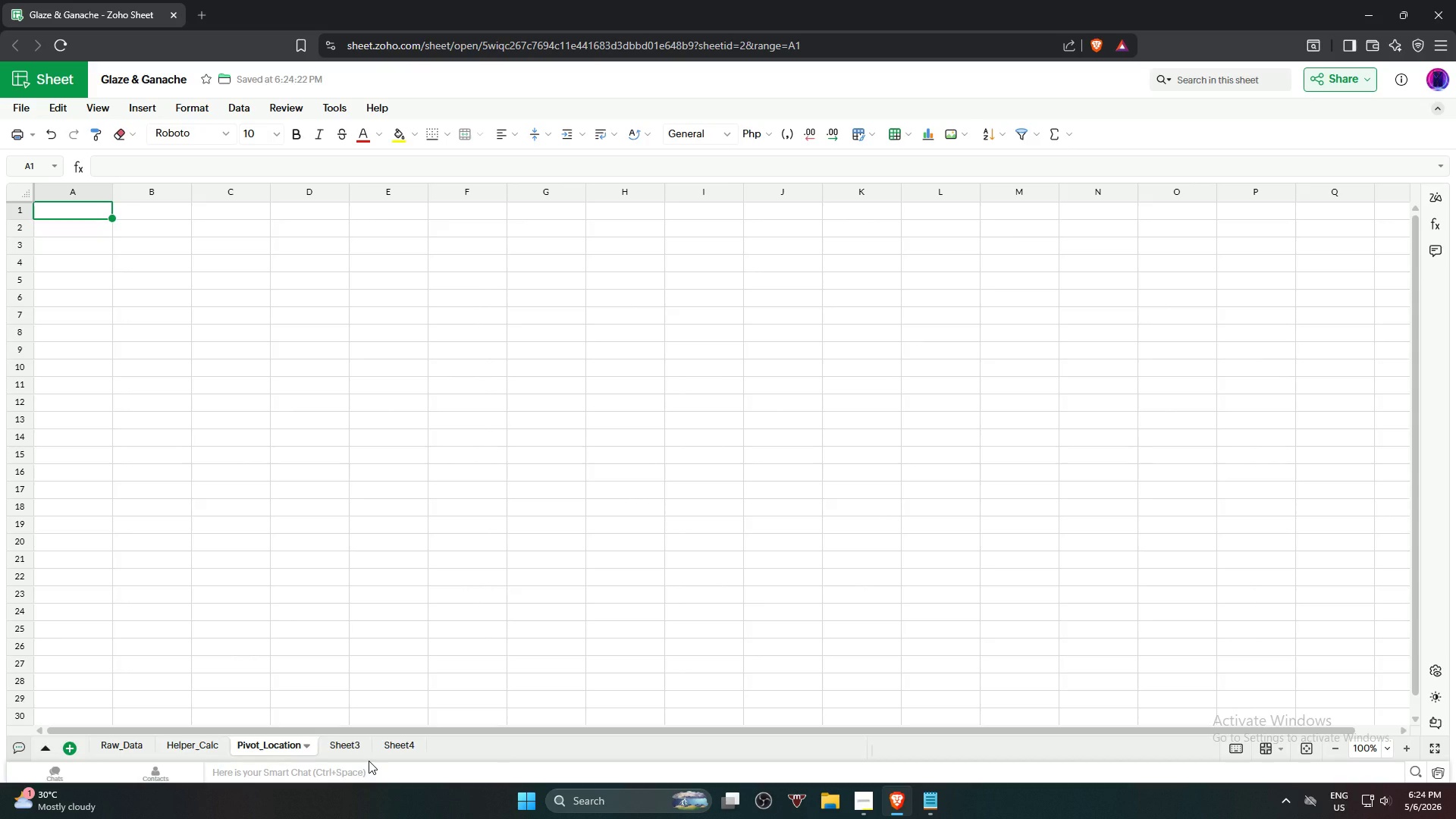 
wait(5.5)
 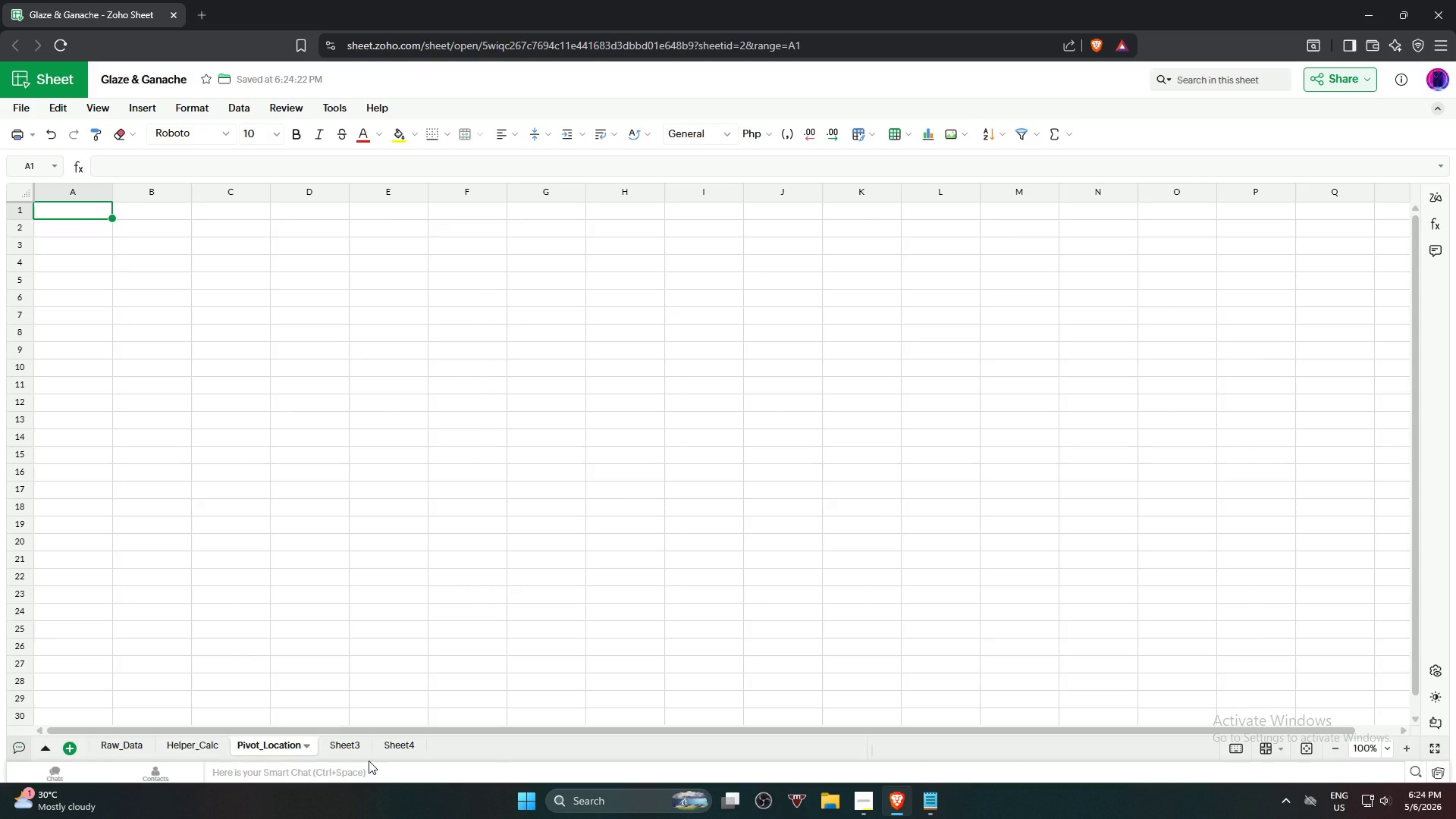 
mouse_move([348, 746])
 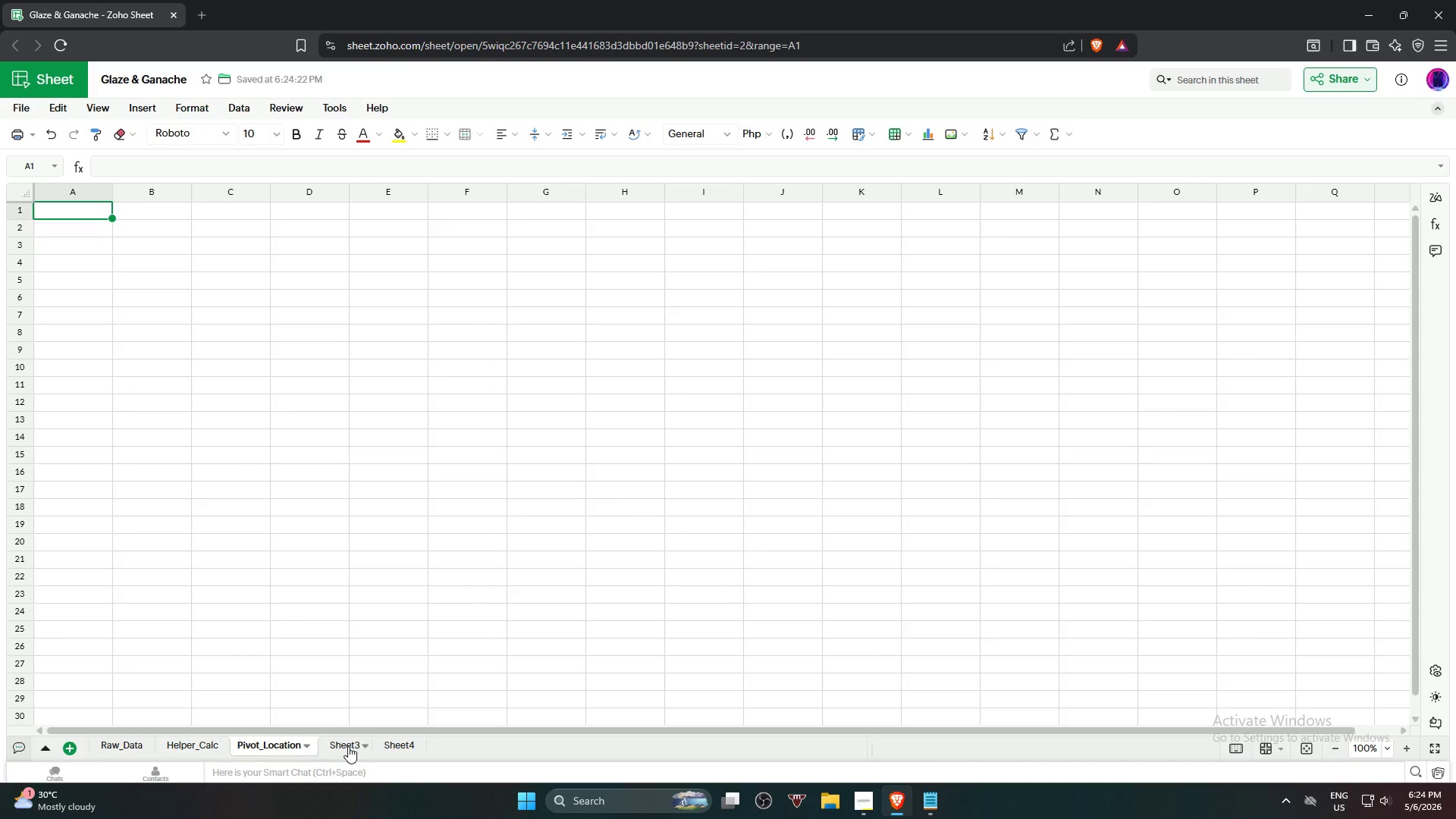 
double_click([348, 746])
 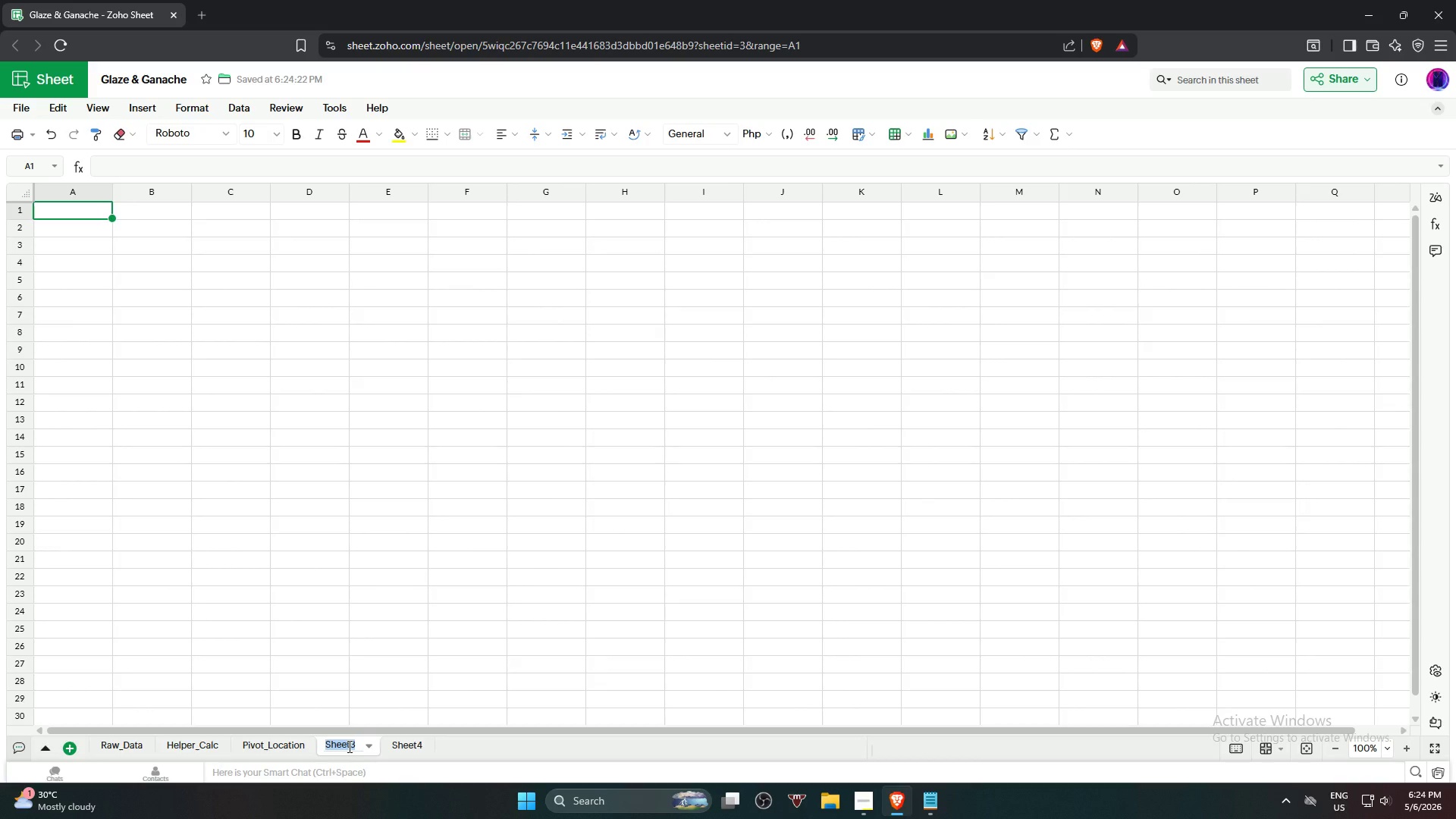 
type(Pivot_)
 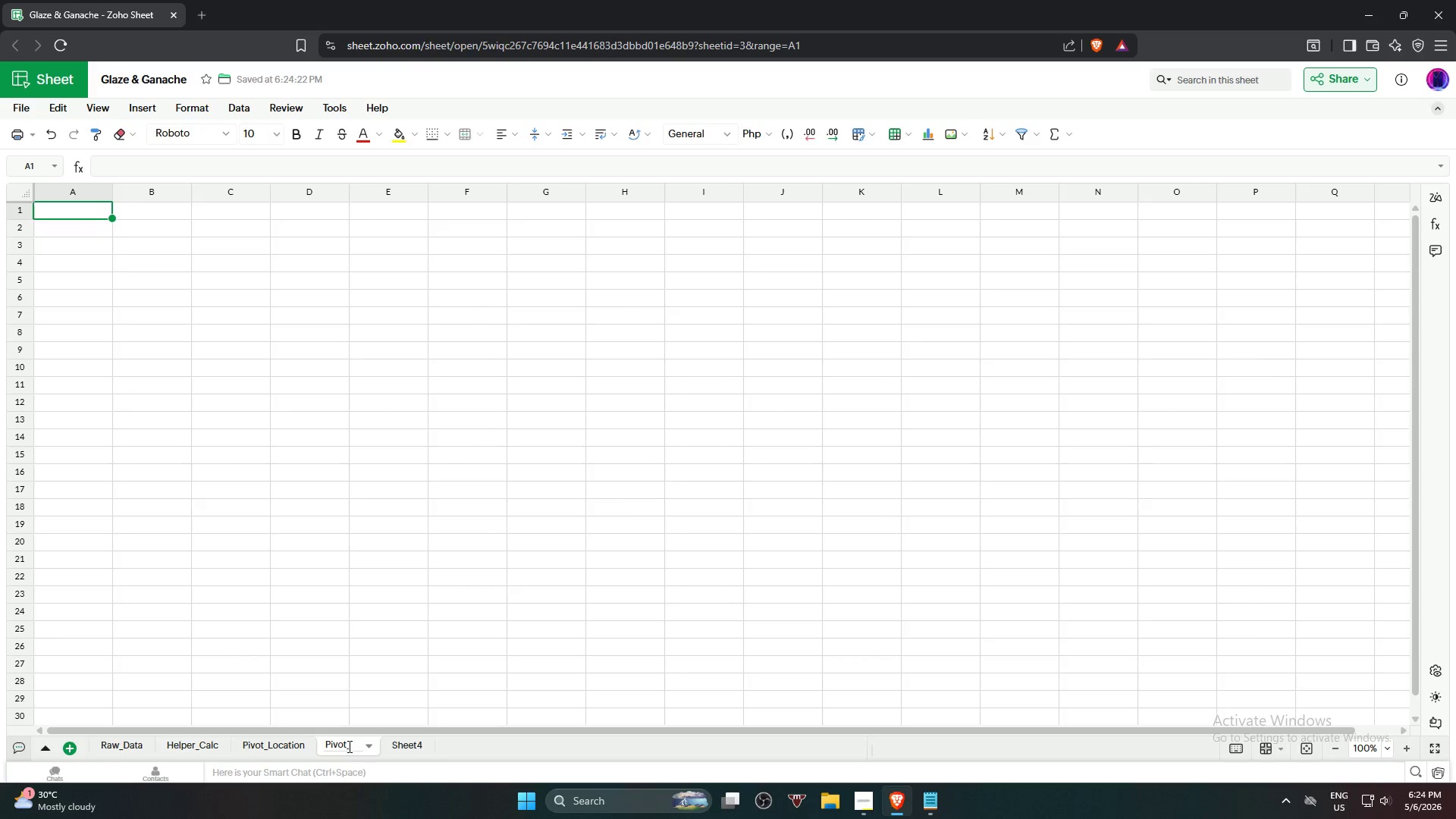 
type(Employee)
 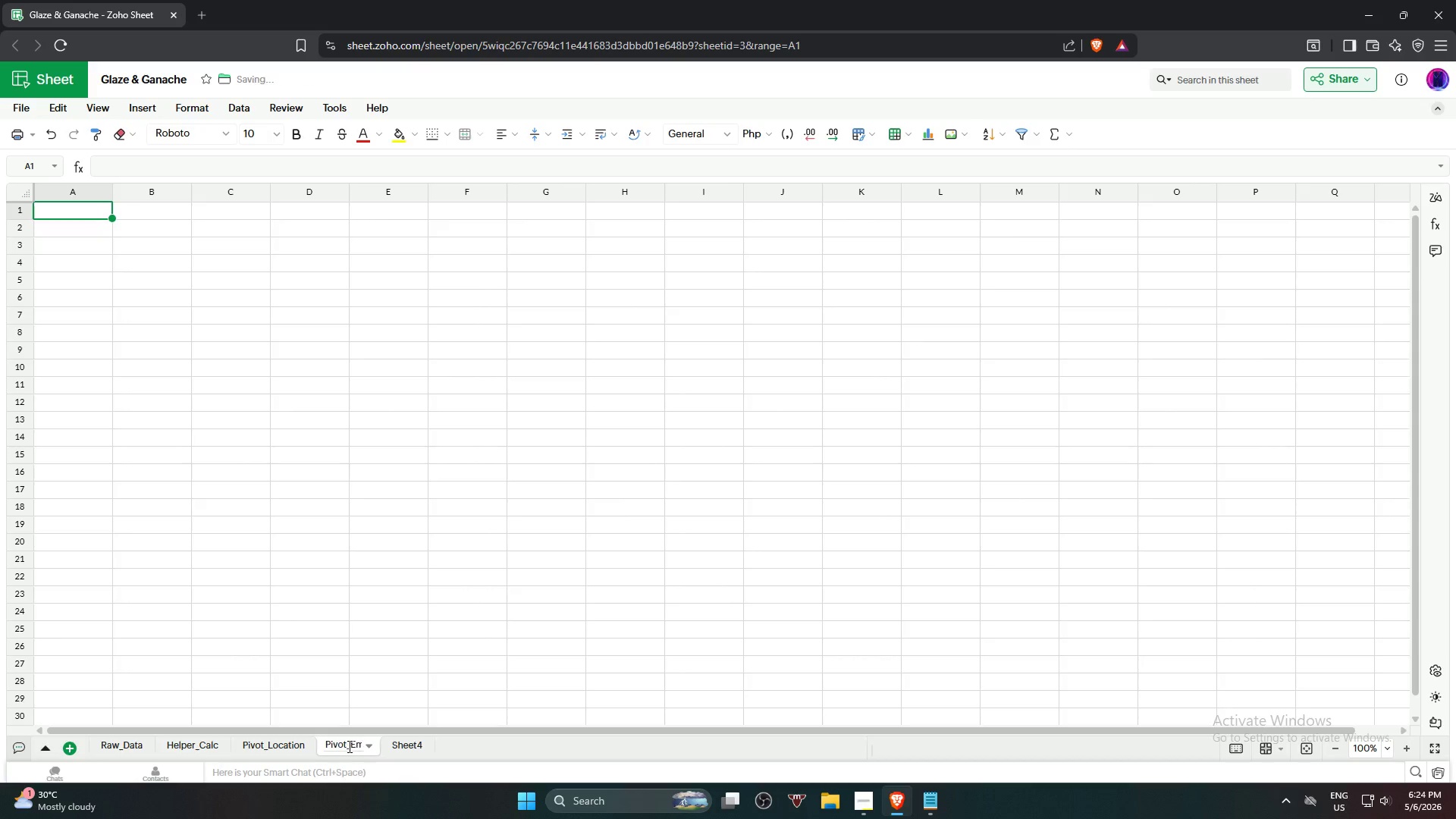 
key(Enter)
 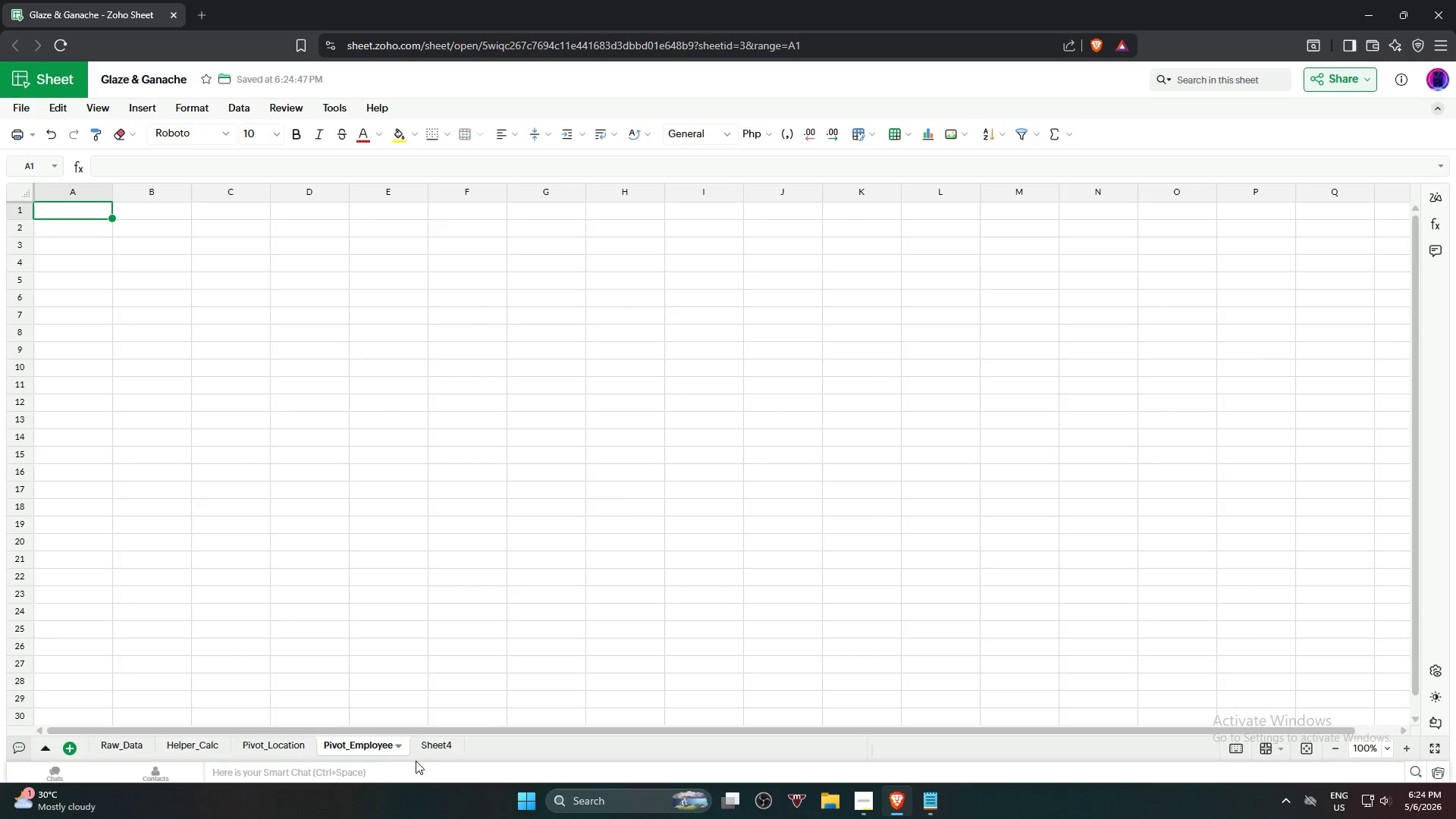 
double_click([433, 747])
 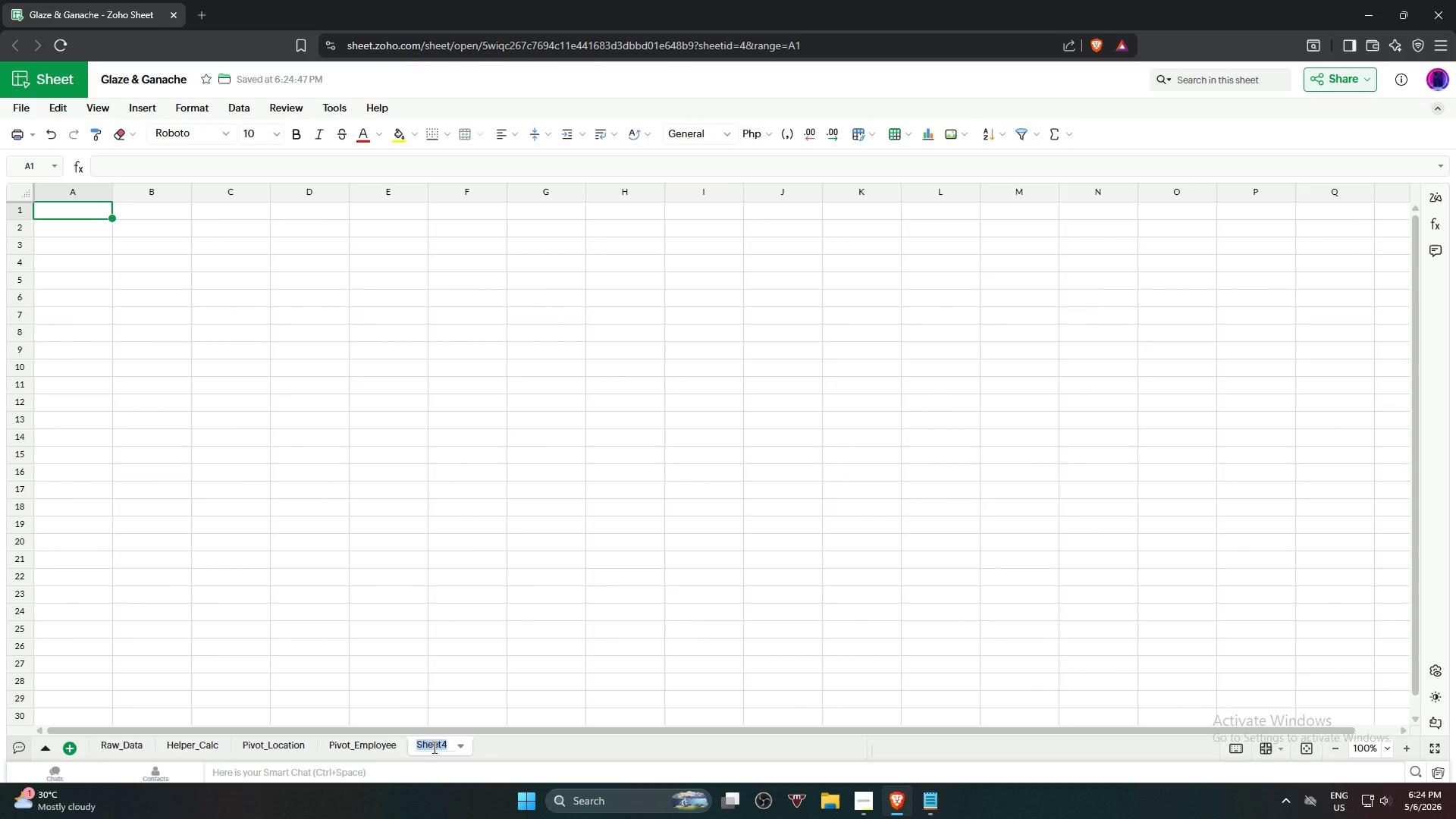 
type(Dashboard)
 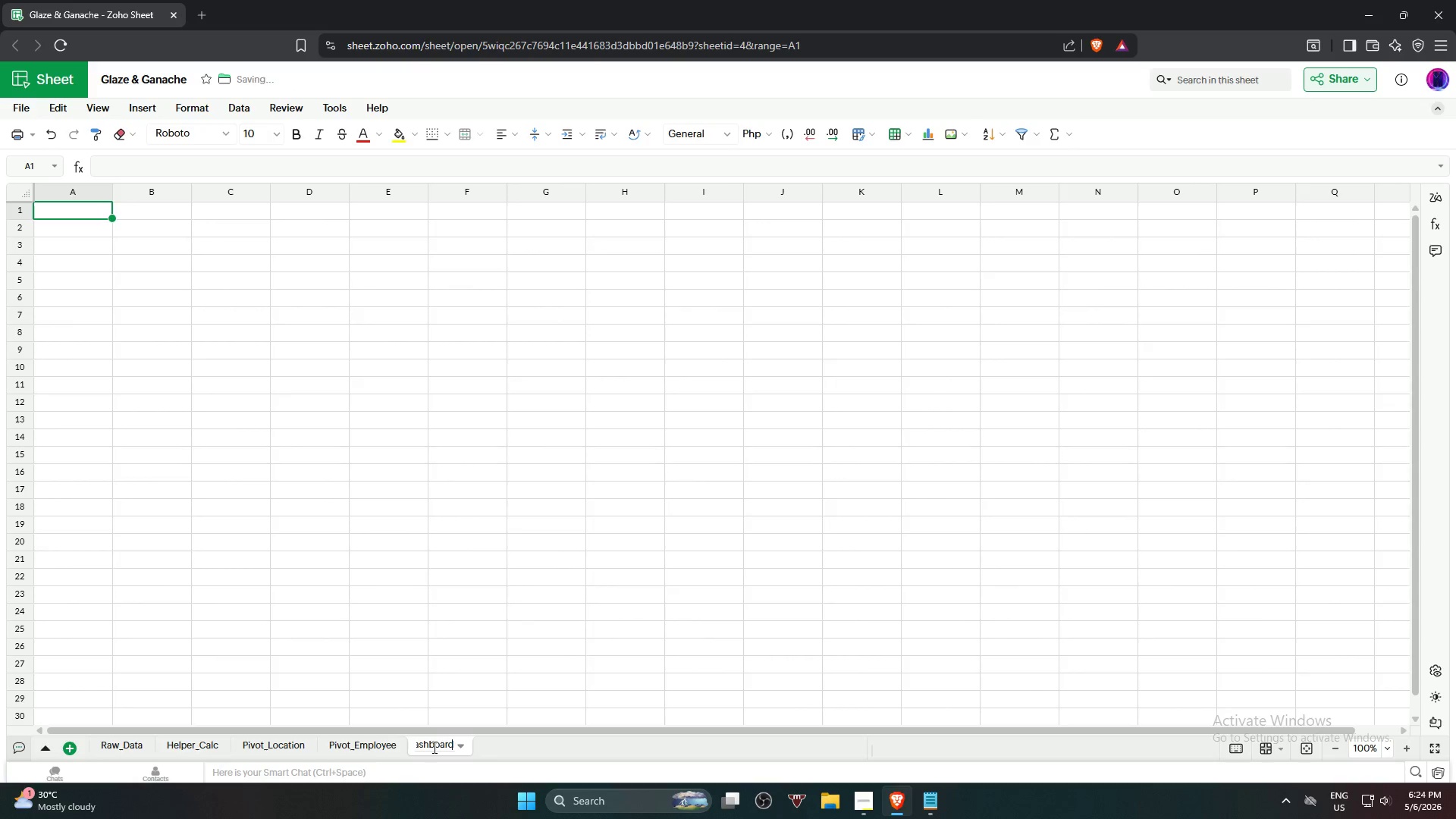 
key(Enter)
 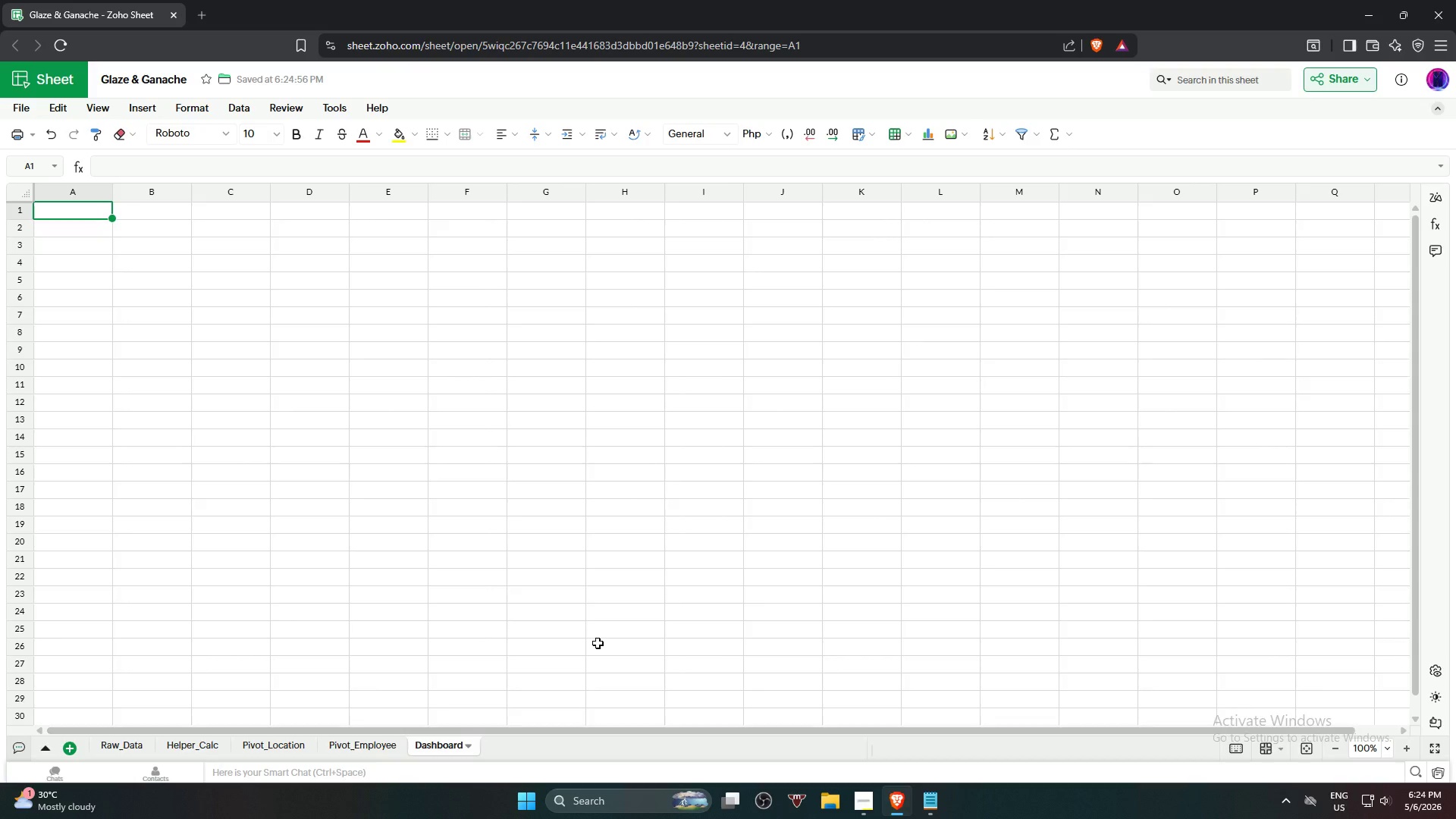 
left_click([544, 595])
 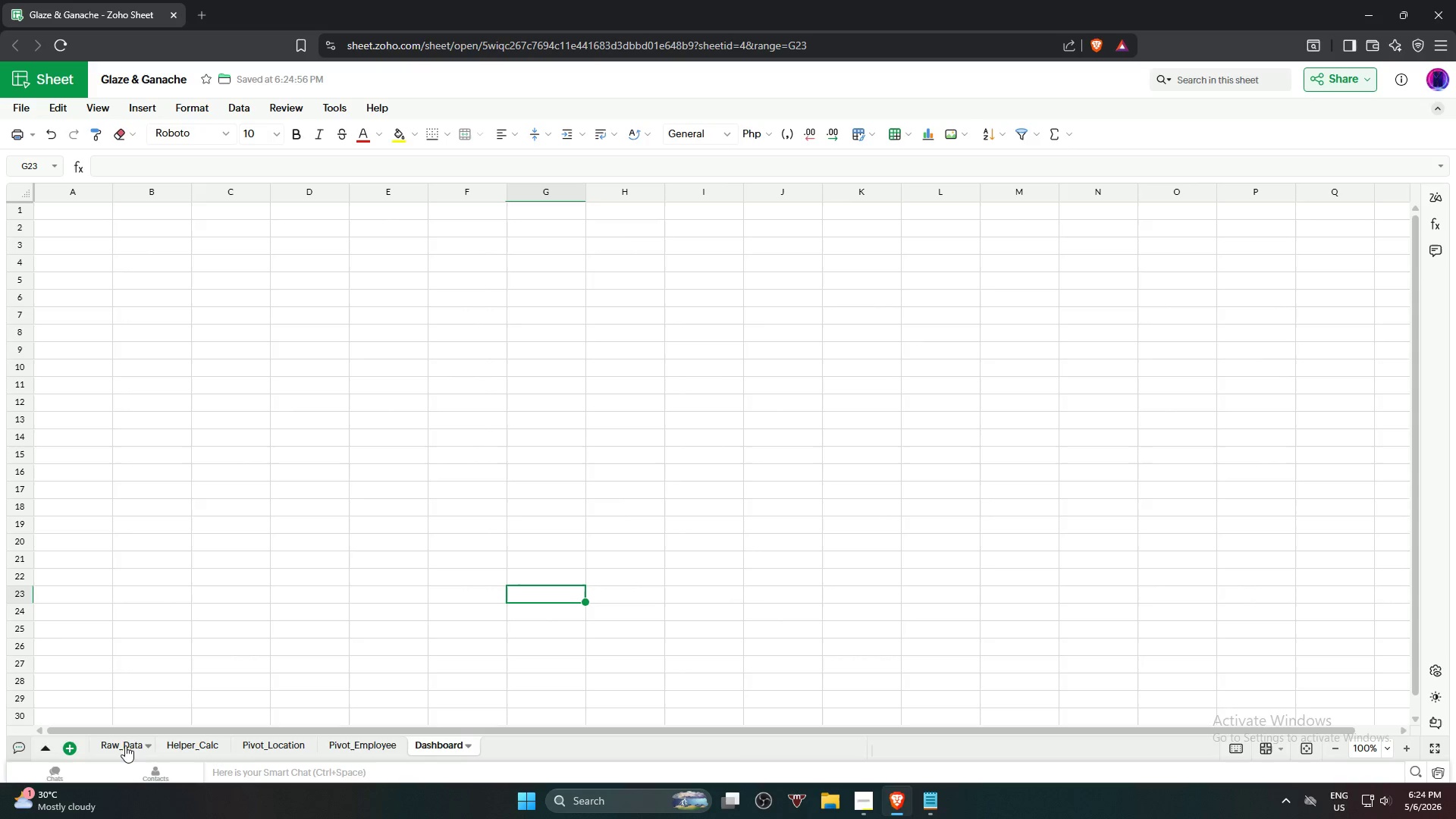 
left_click([121, 745])